 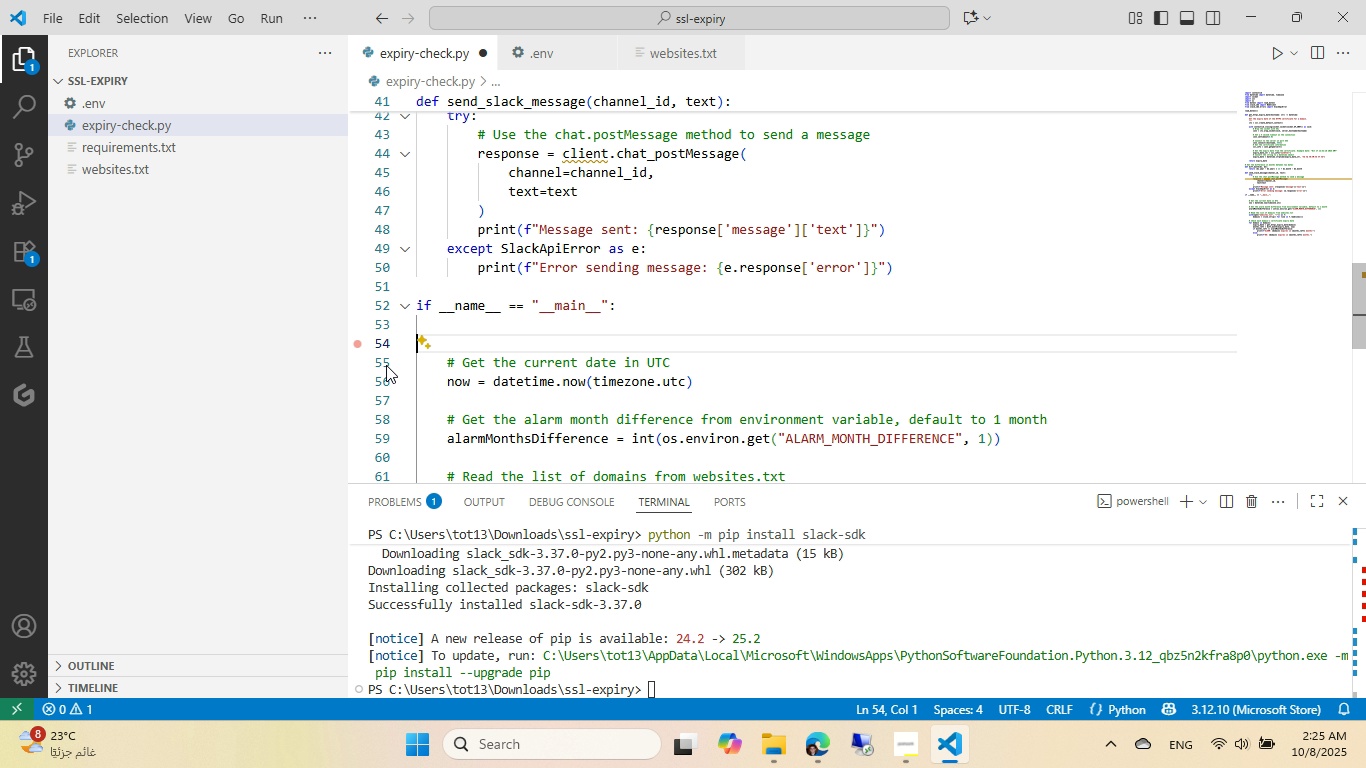 
key(Backspace)
 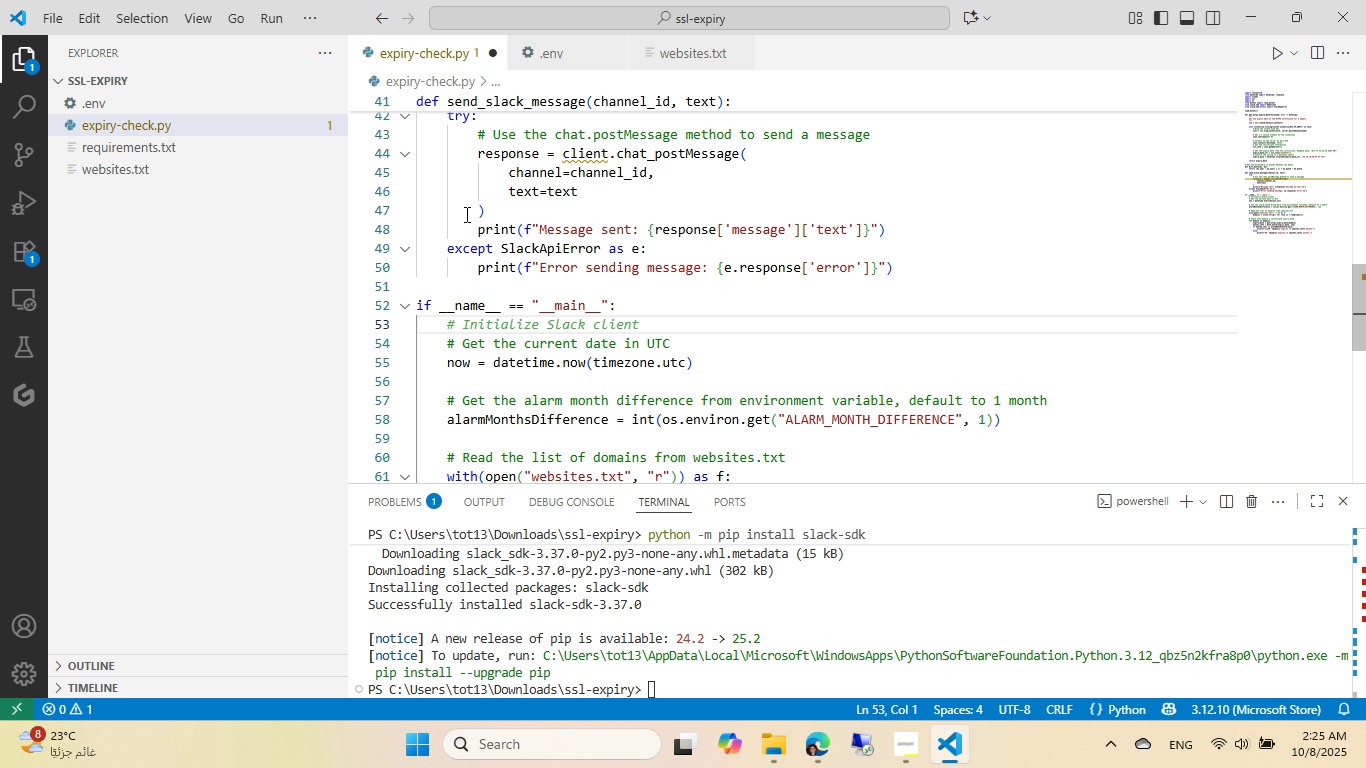 
scroll: coordinate [541, 191], scroll_direction: up, amount: 2.0
 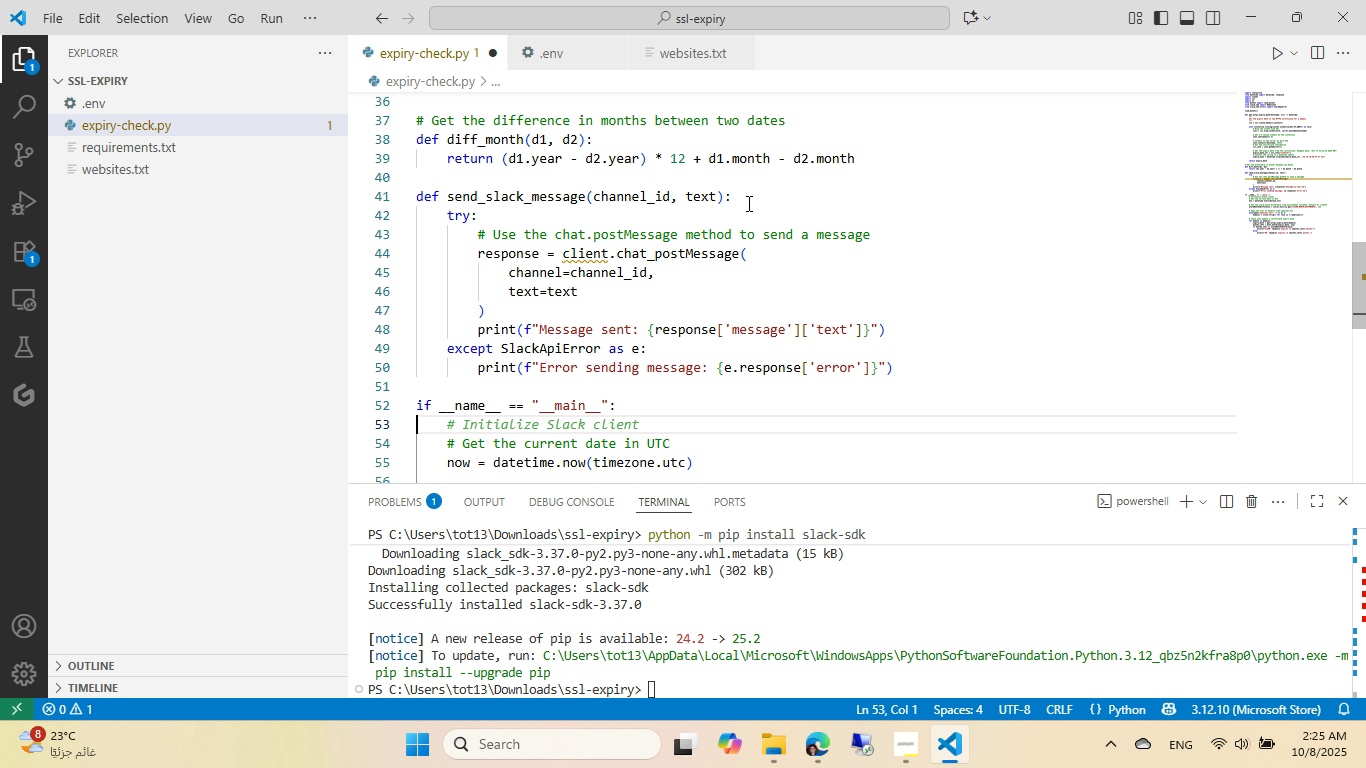 
left_click([747, 203])
 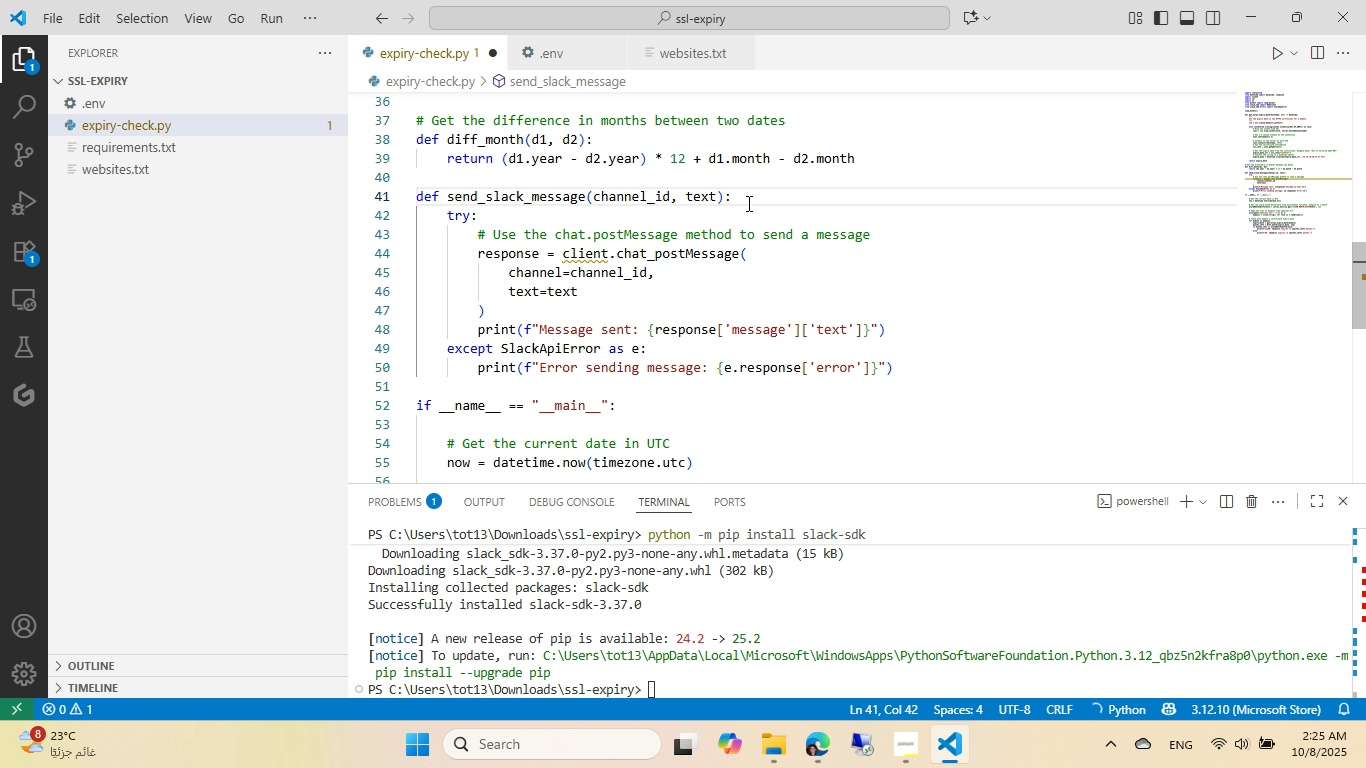 
key(NumpadEnter)
 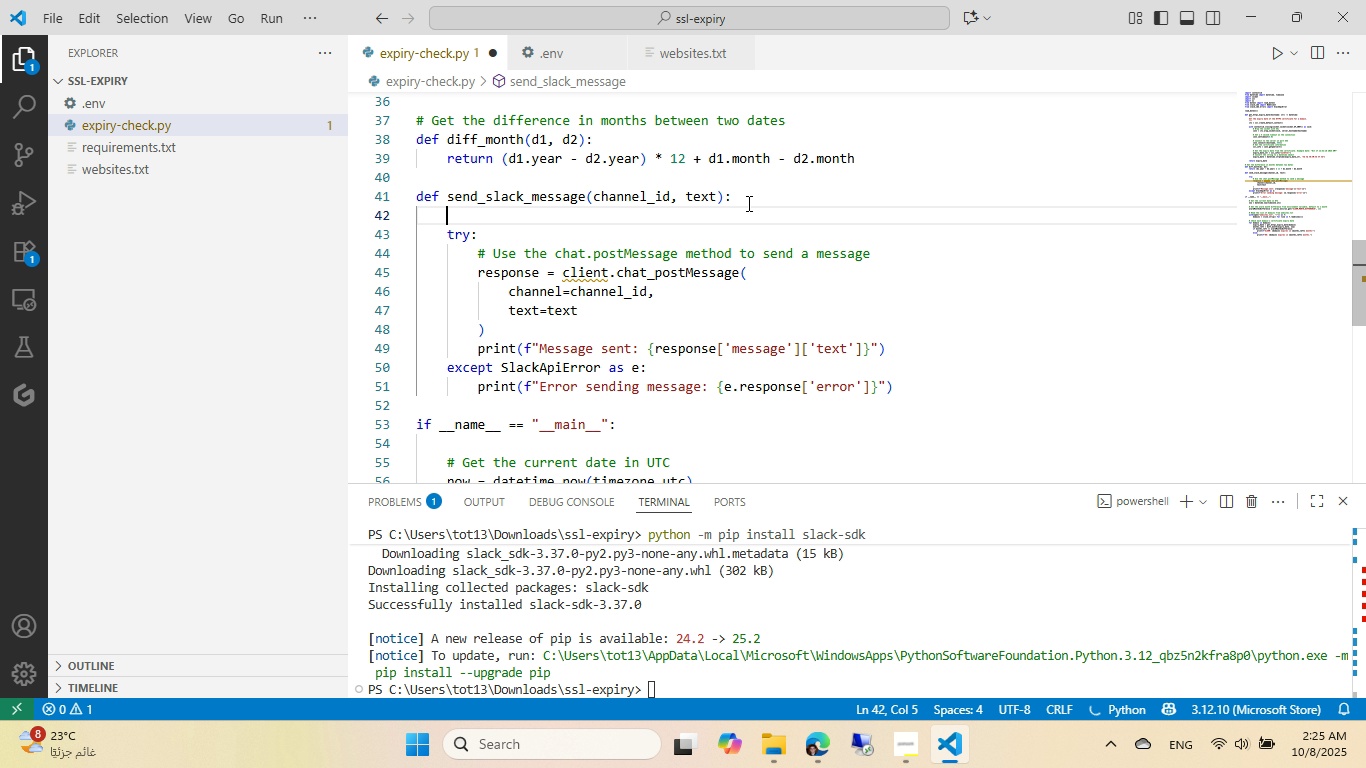 
key(Control+ControlLeft)
 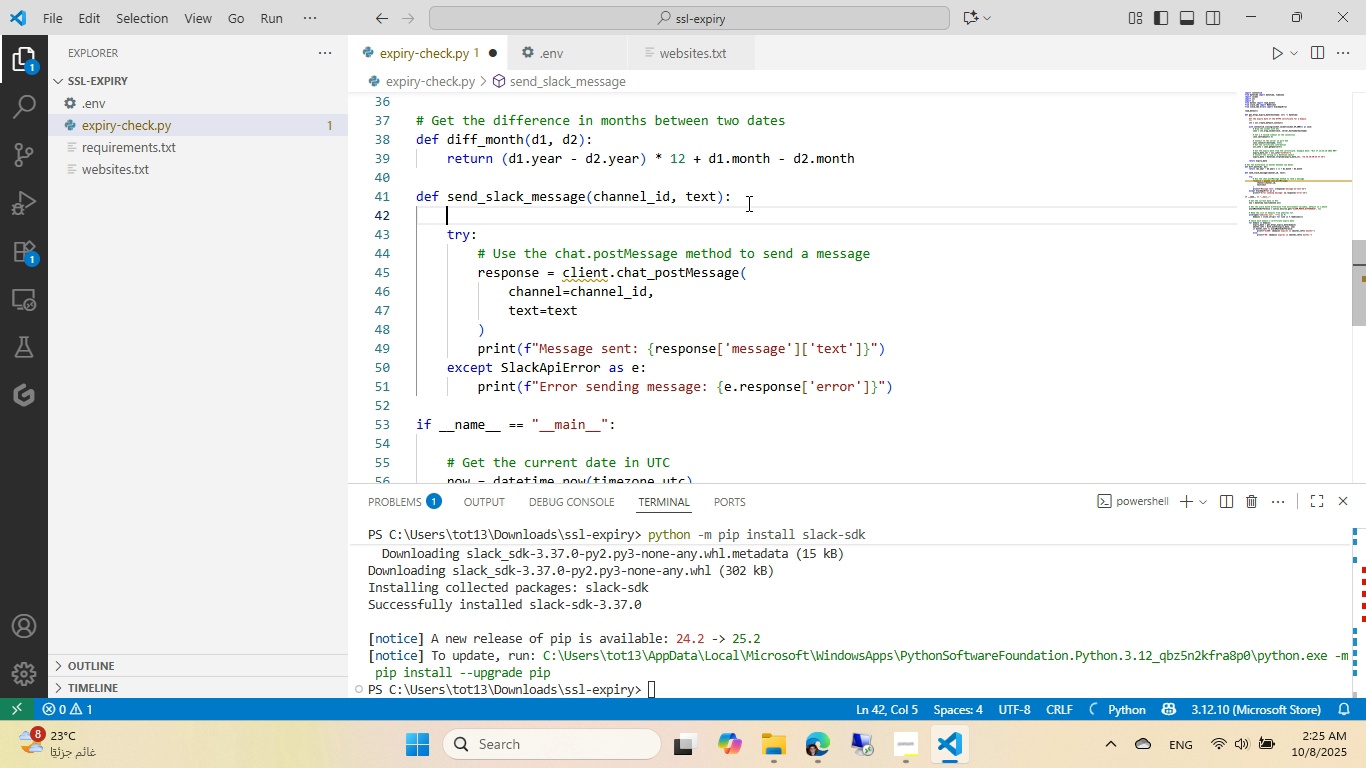 
key(Control+V)
 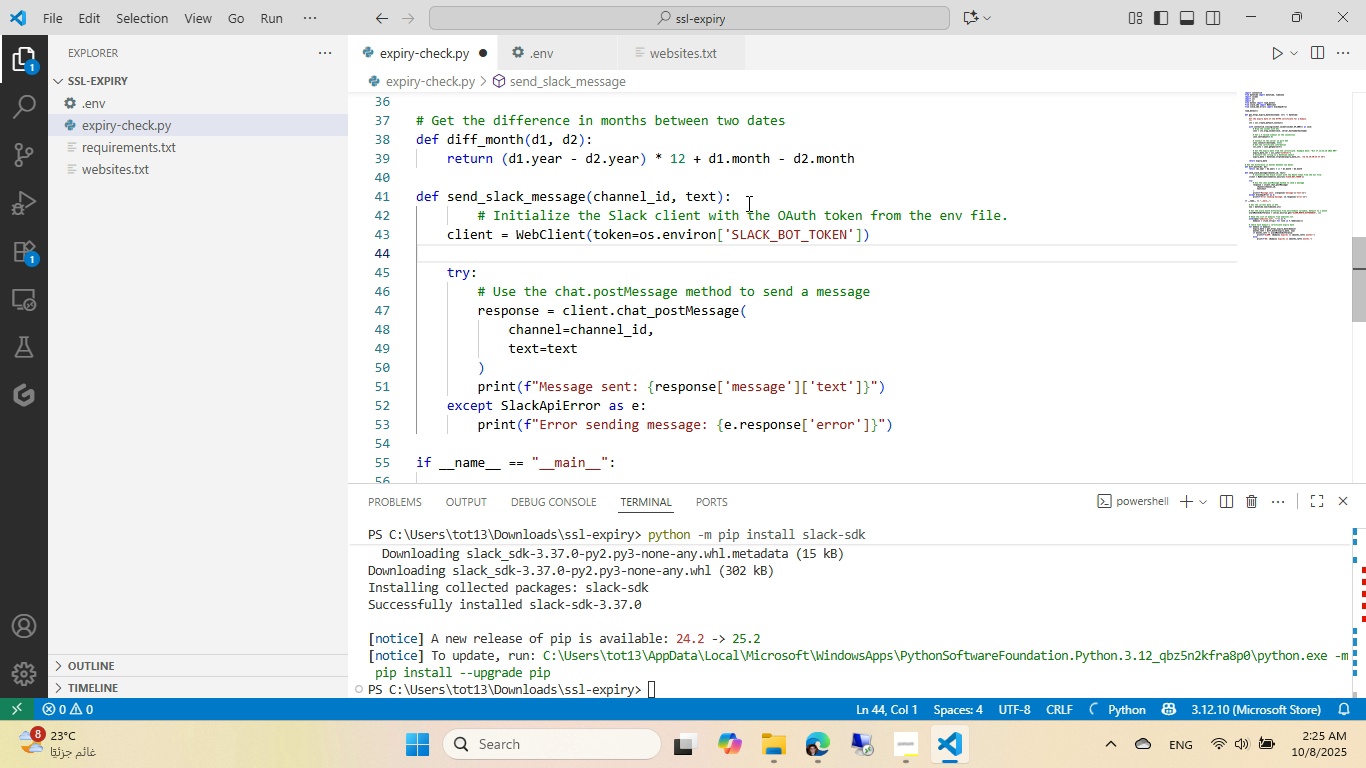 
key(ArrowUp)
 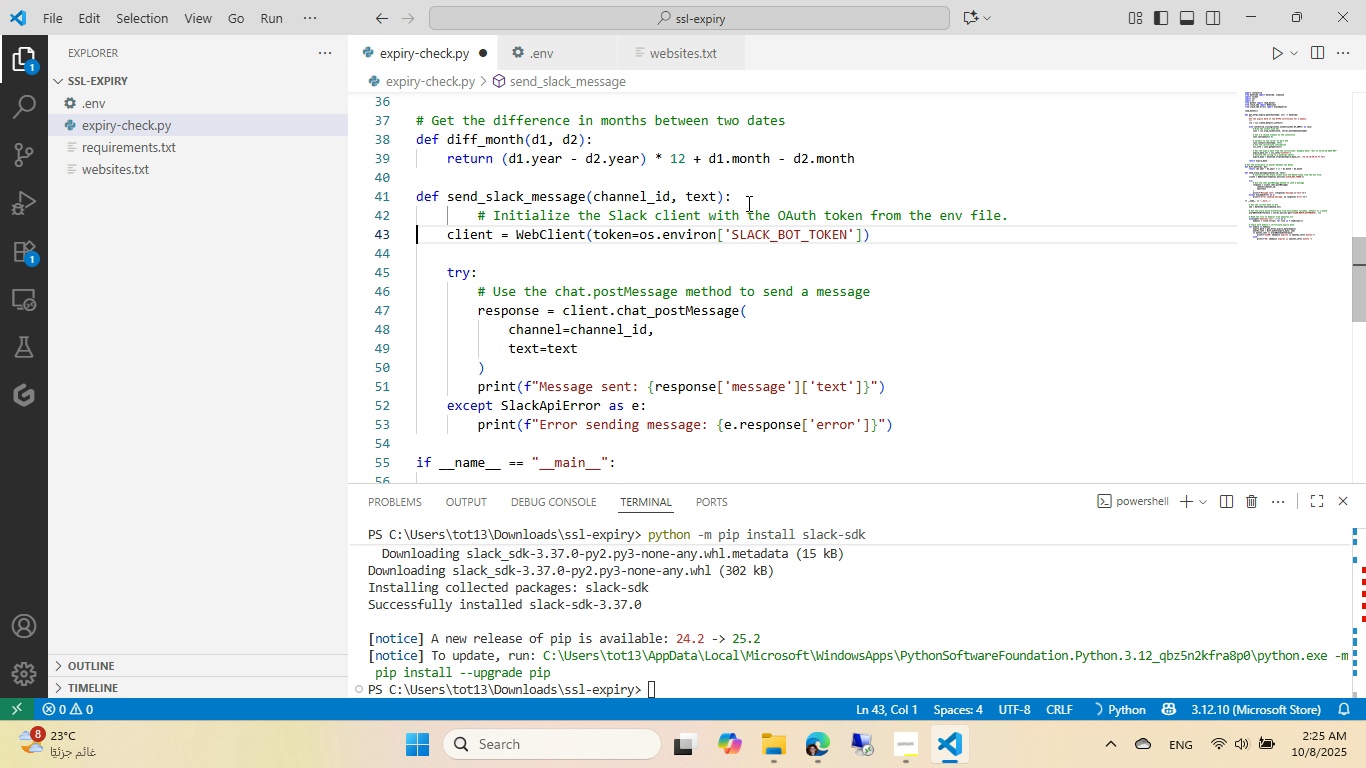 
key(ArrowUp)
 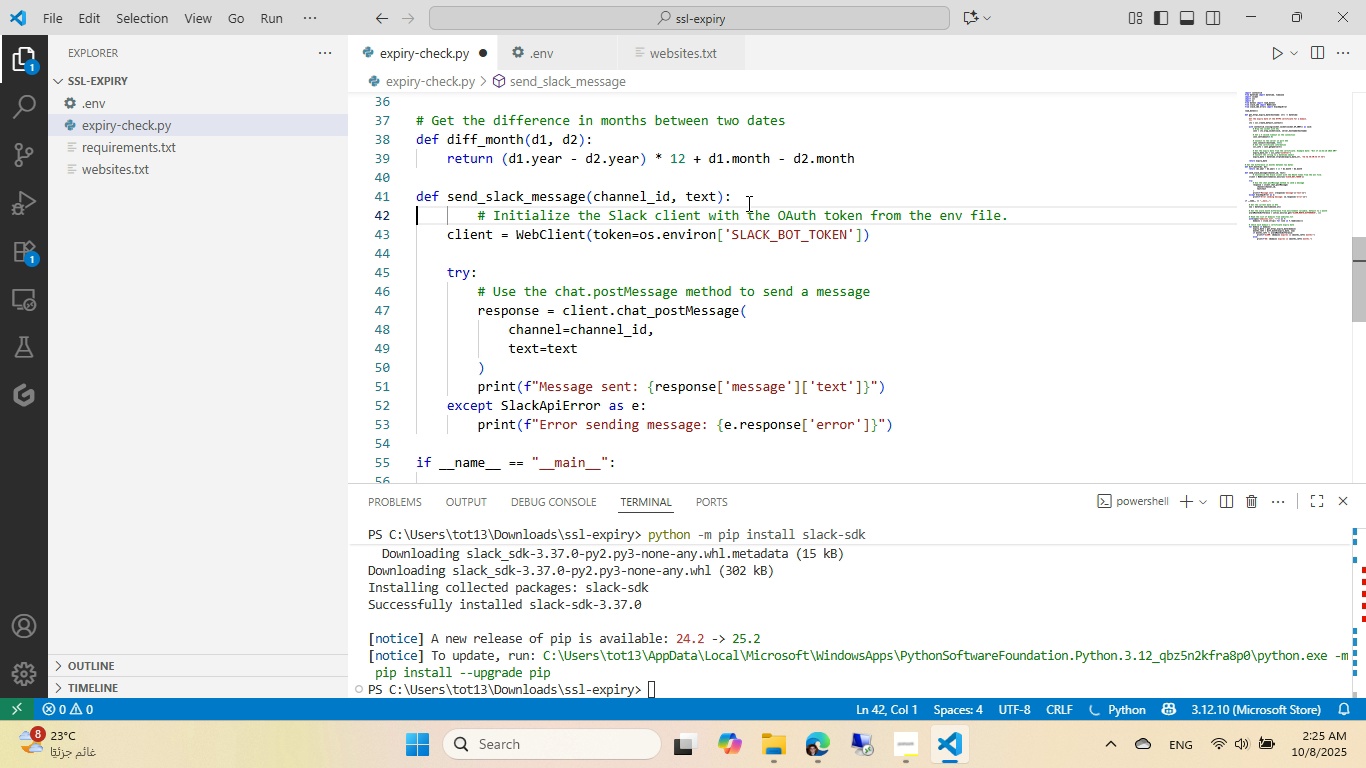 
key(ArrowRight)
 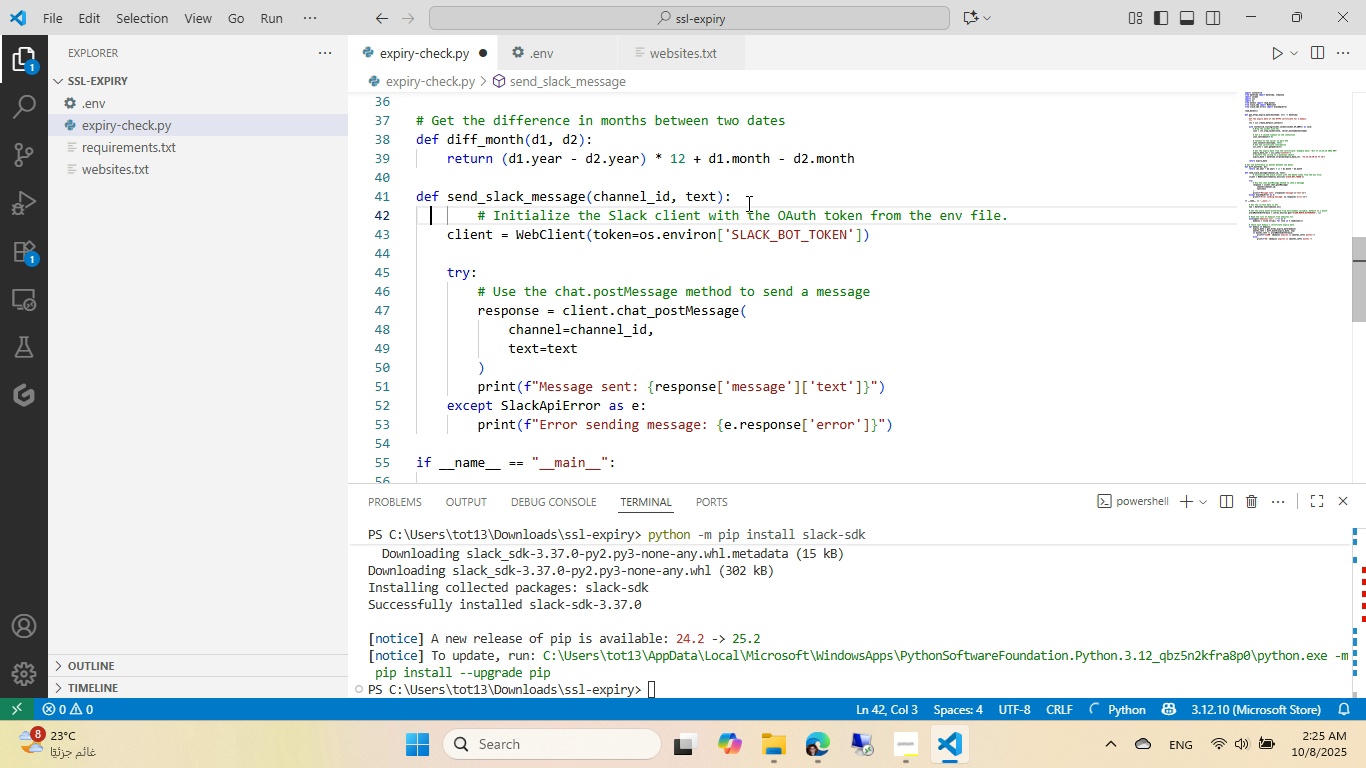 
key(ArrowRight)
 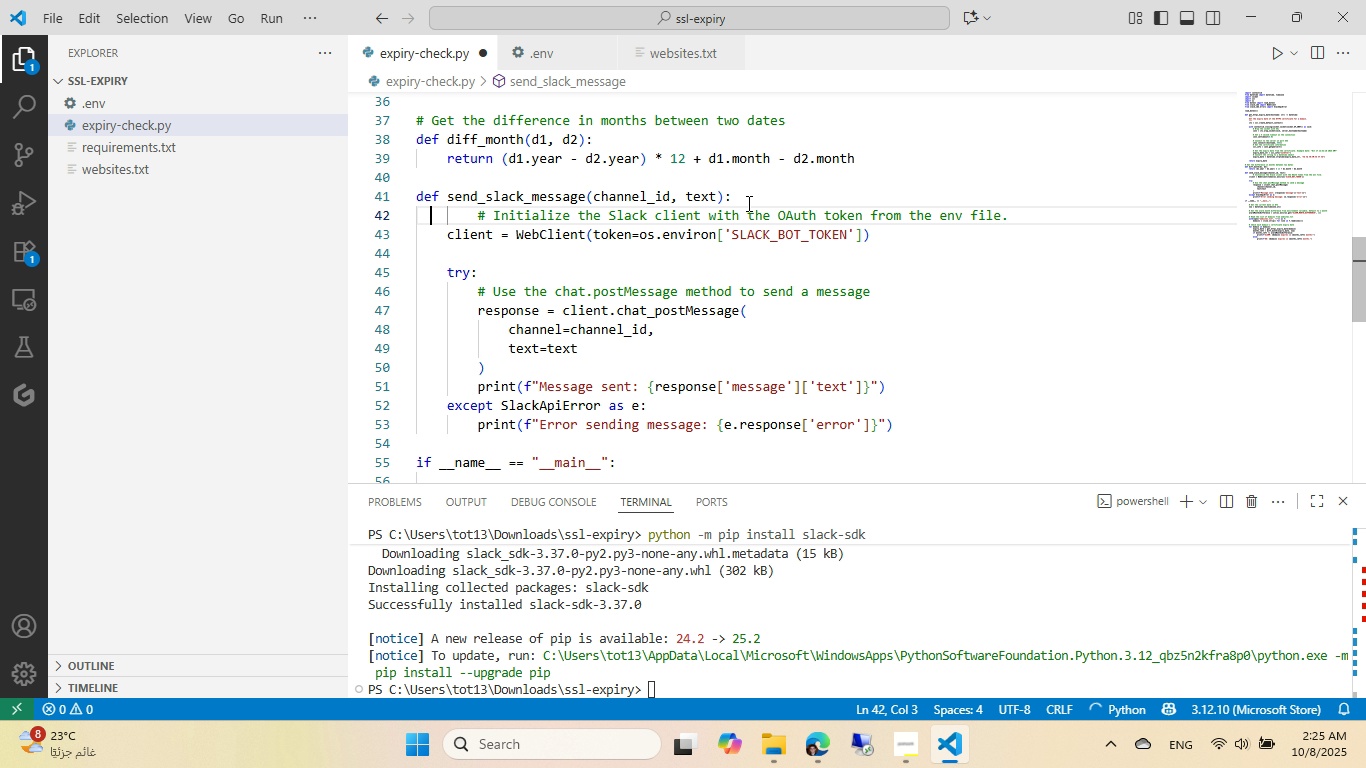 
key(ArrowRight)
 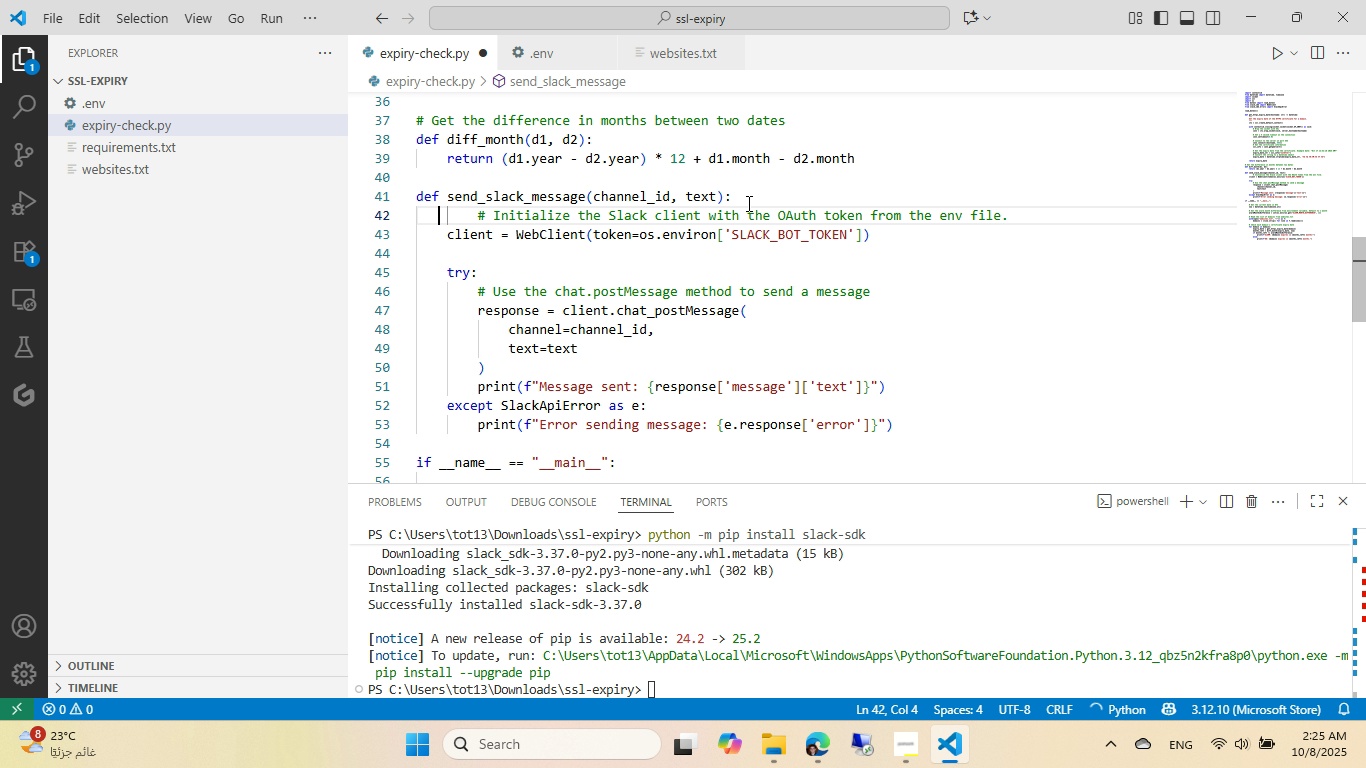 
key(ArrowRight)
 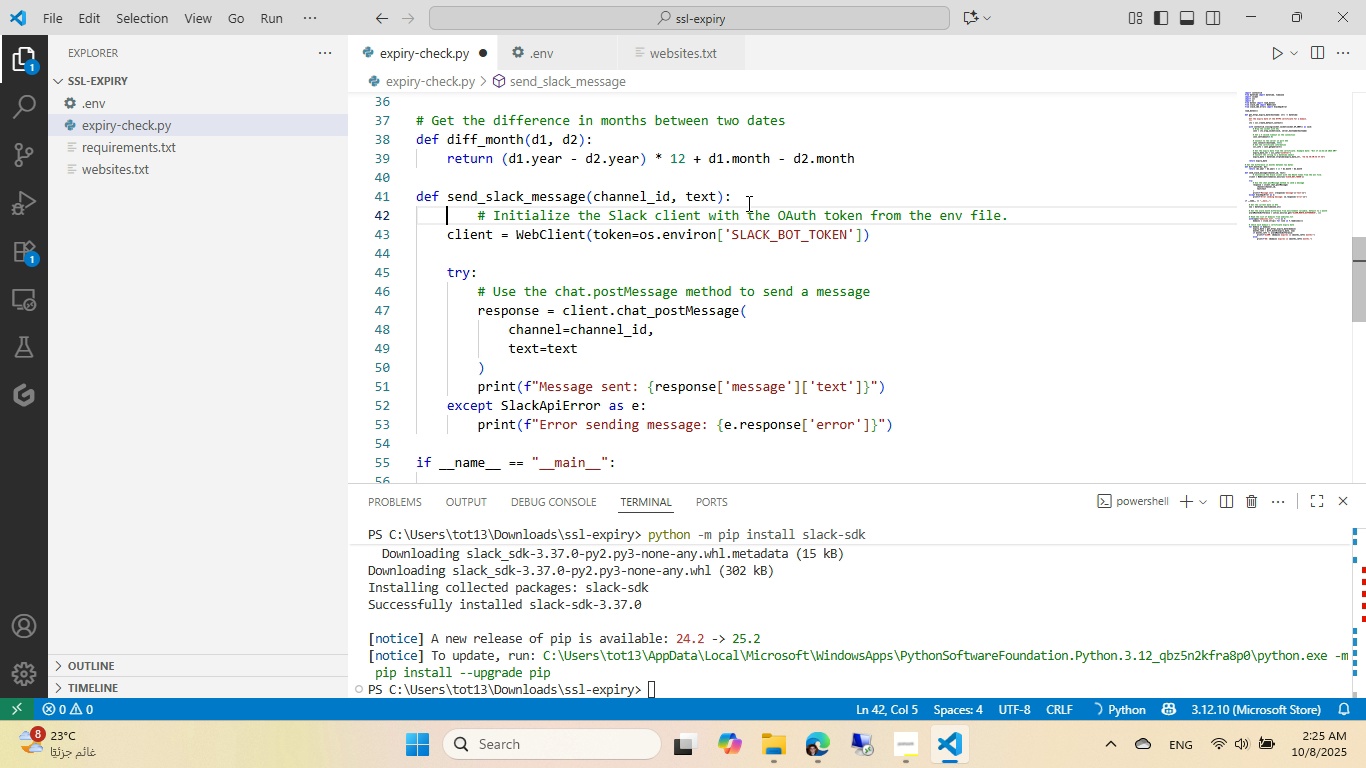 
key(ArrowRight)
 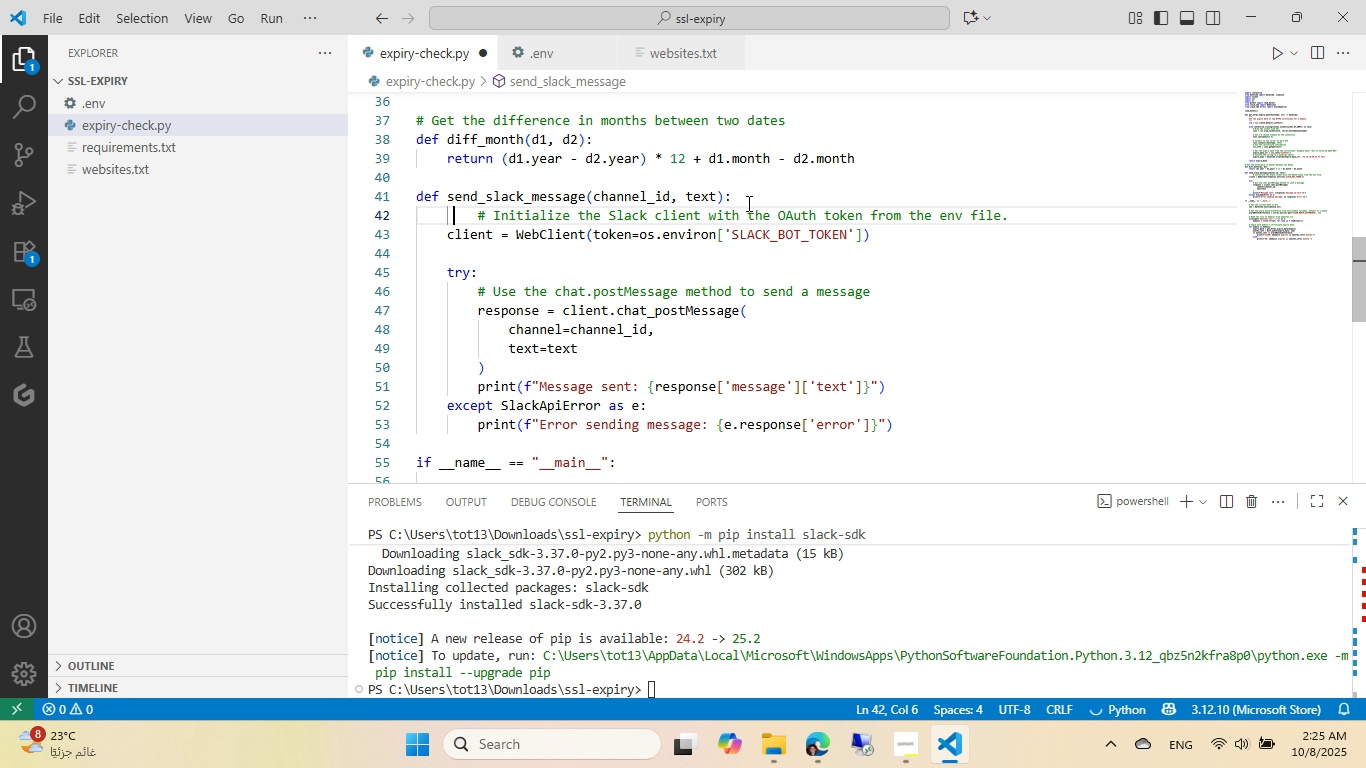 
key(ArrowRight)
 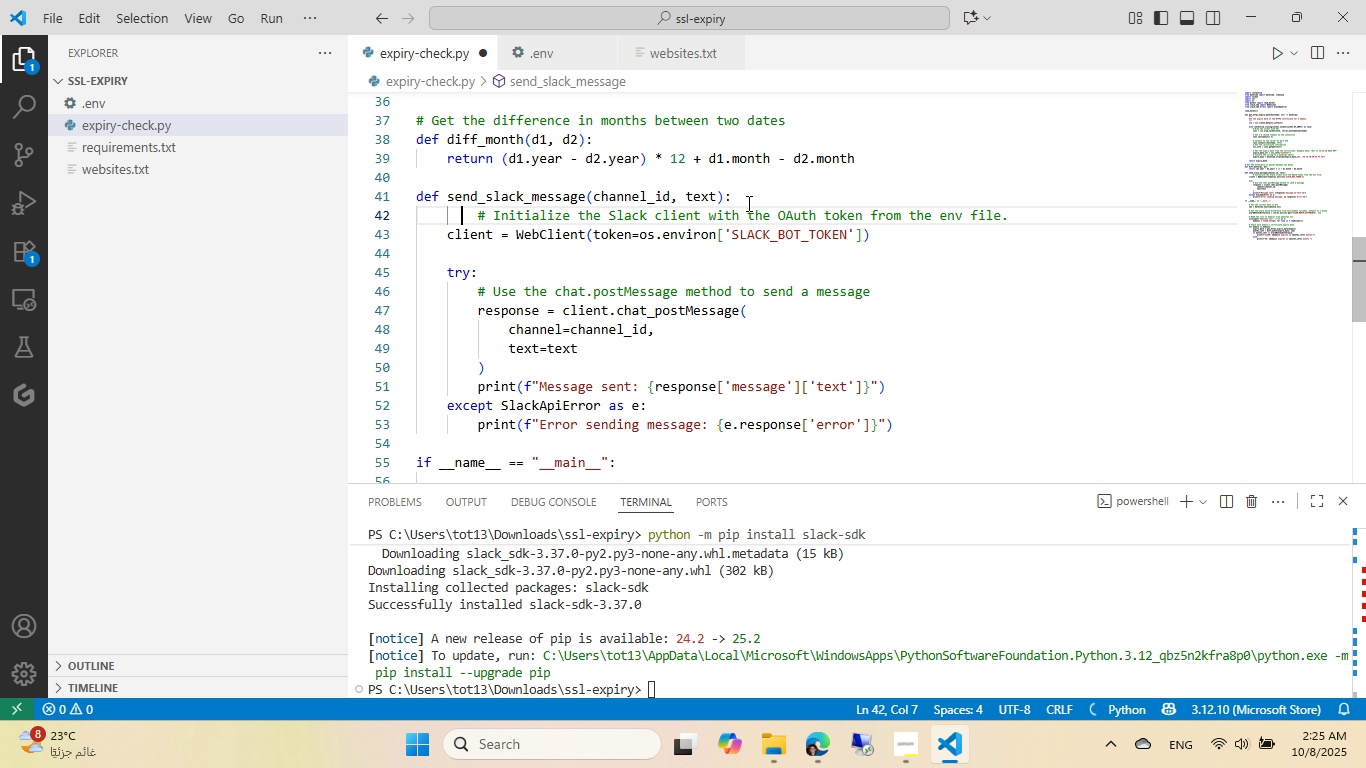 
key(ArrowRight)
 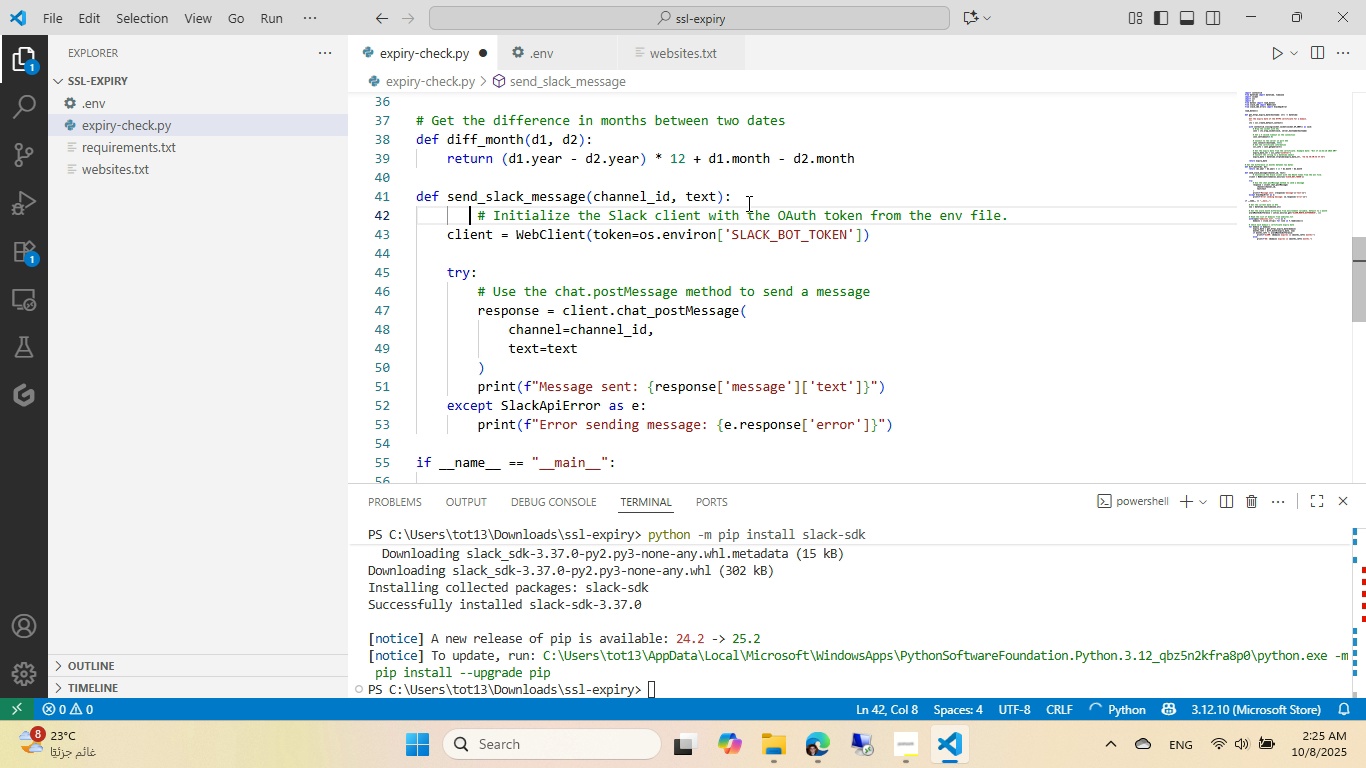 
key(ArrowRight)
 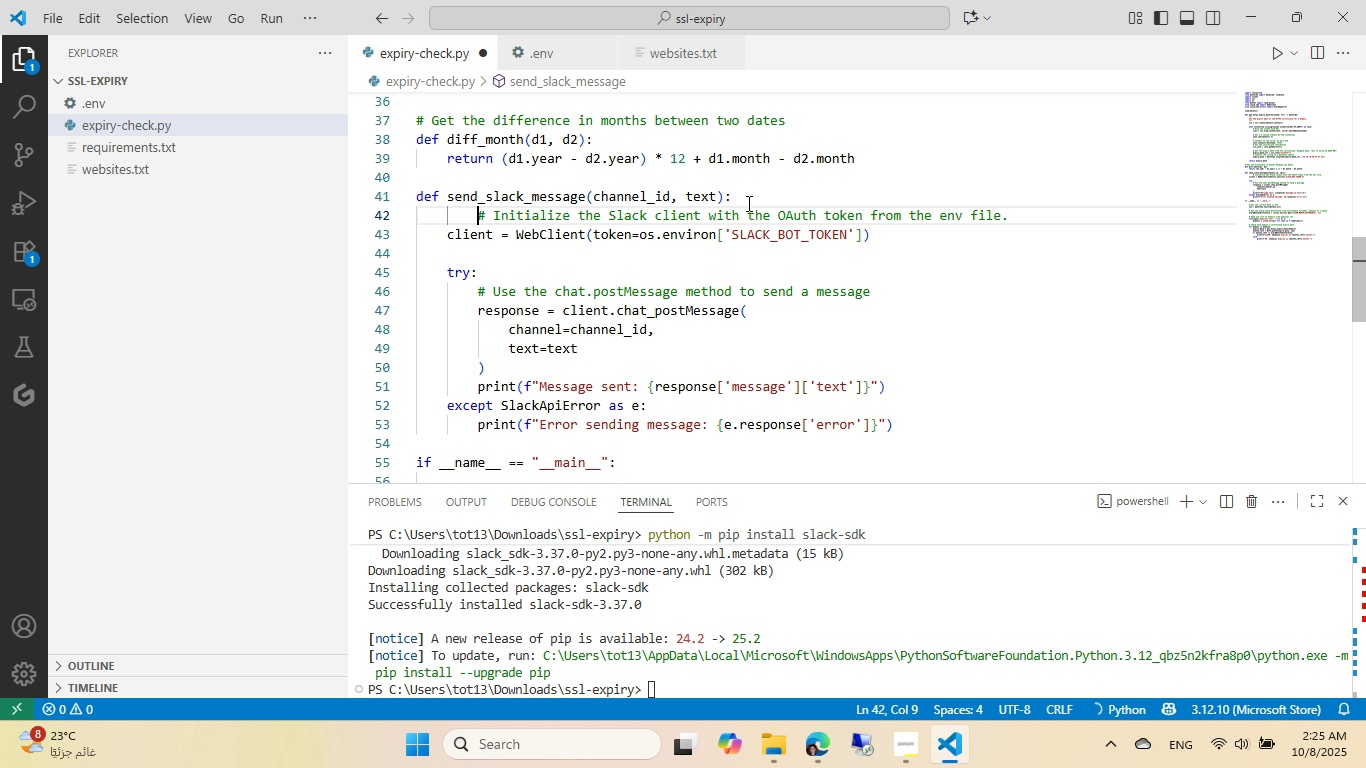 
key(Backspace)
 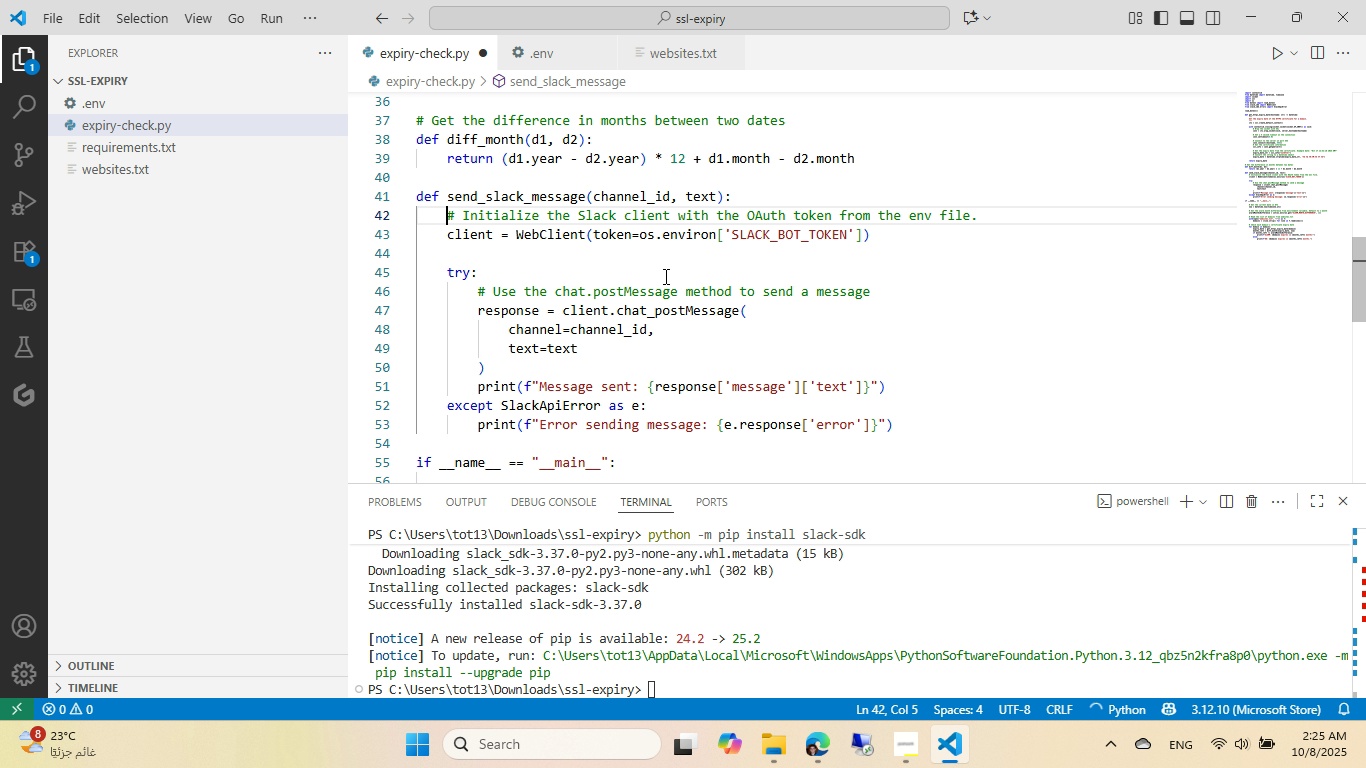 
left_click([664, 276])
 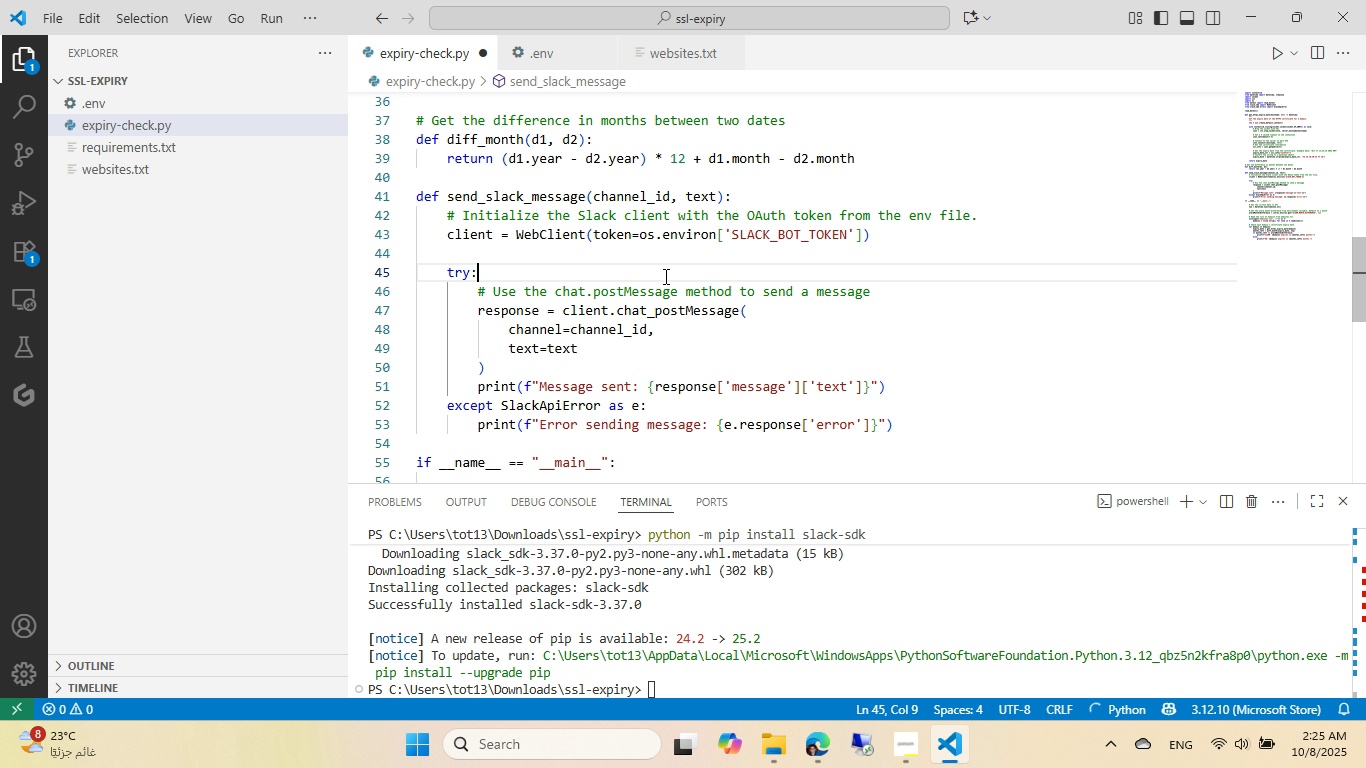 
scroll: coordinate [664, 276], scroll_direction: down, amount: 1.0
 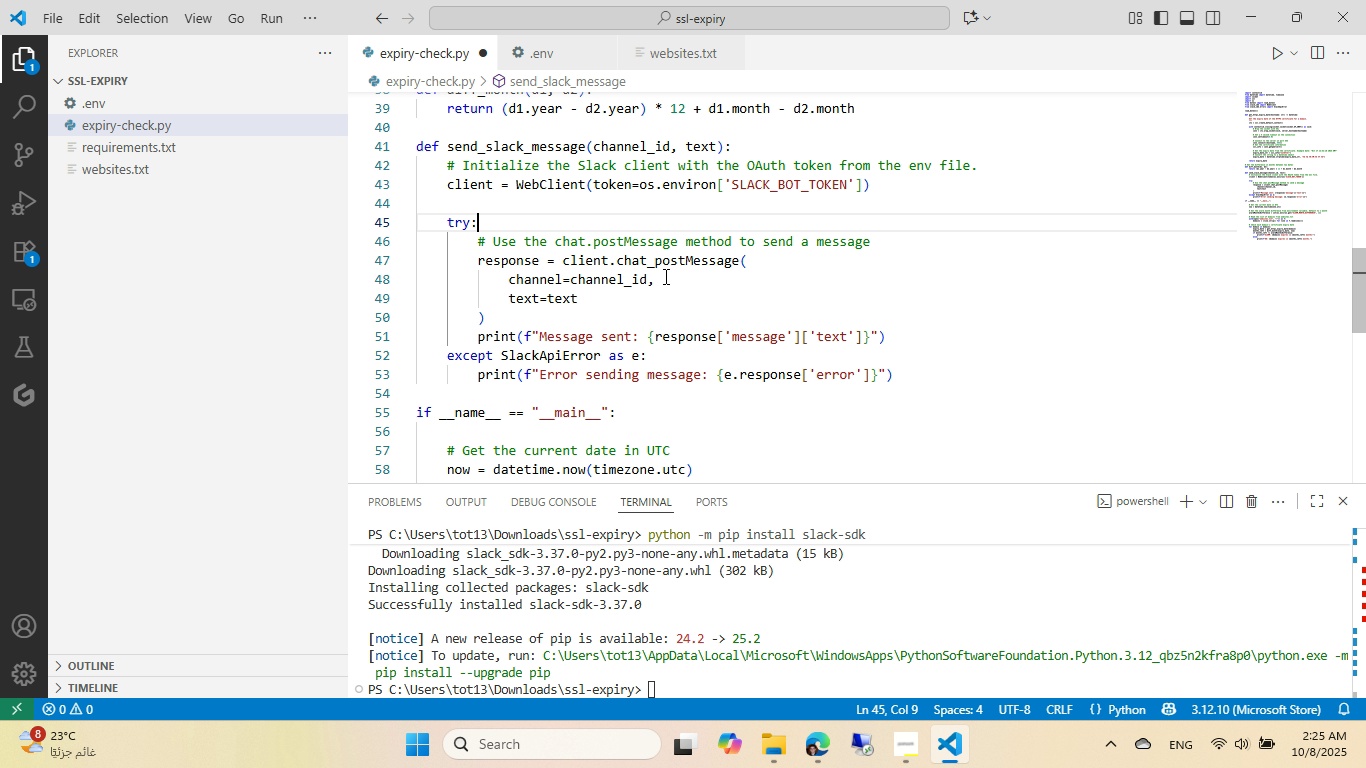 
wait(7.53)
 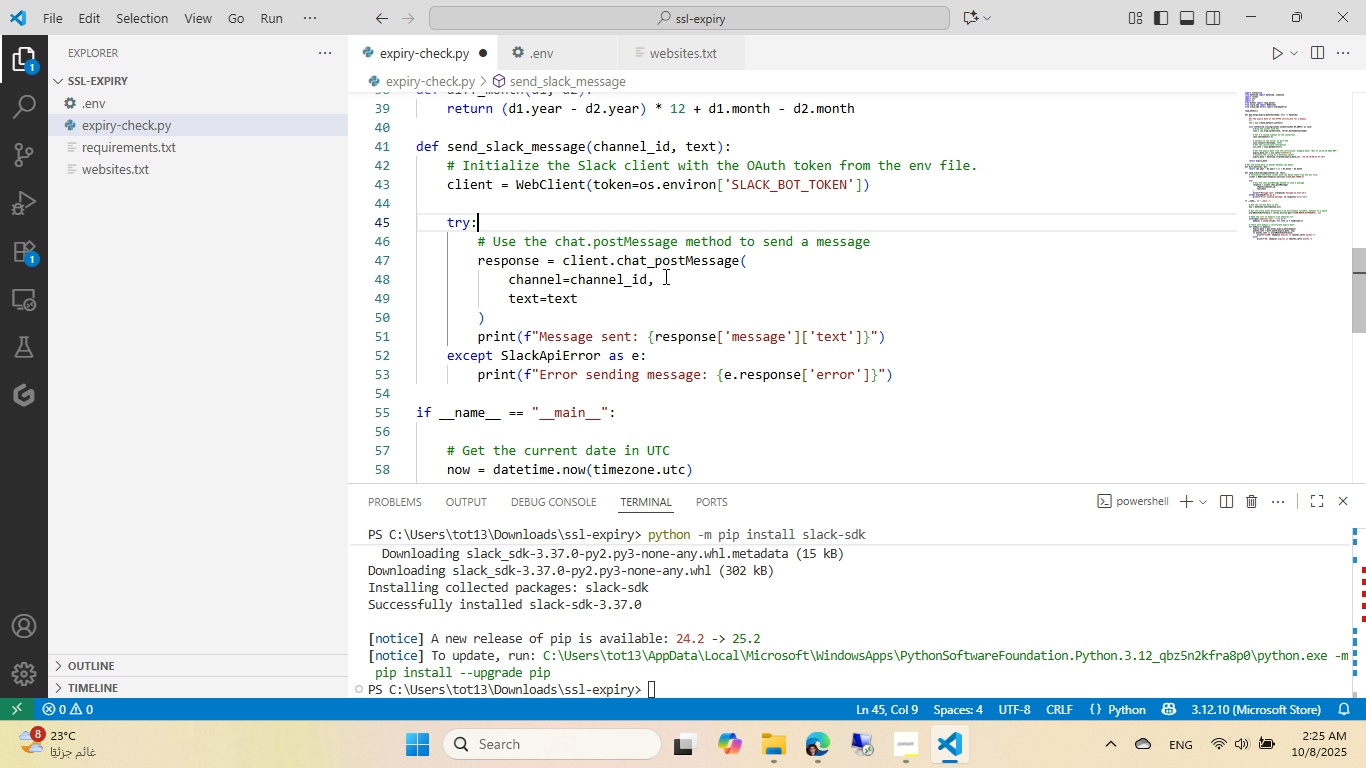 
left_click([664, 276])
 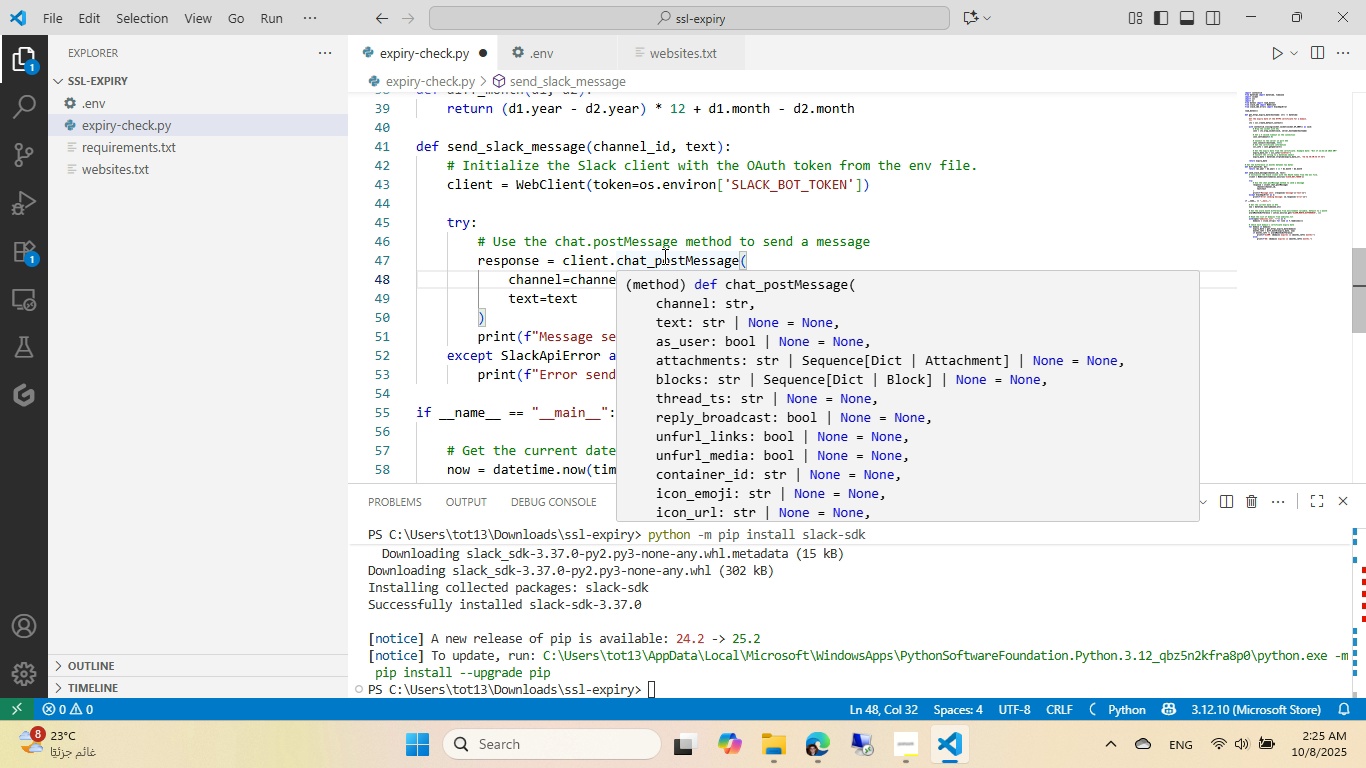 
scroll: coordinate [635, 224], scroll_direction: down, amount: 4.0
 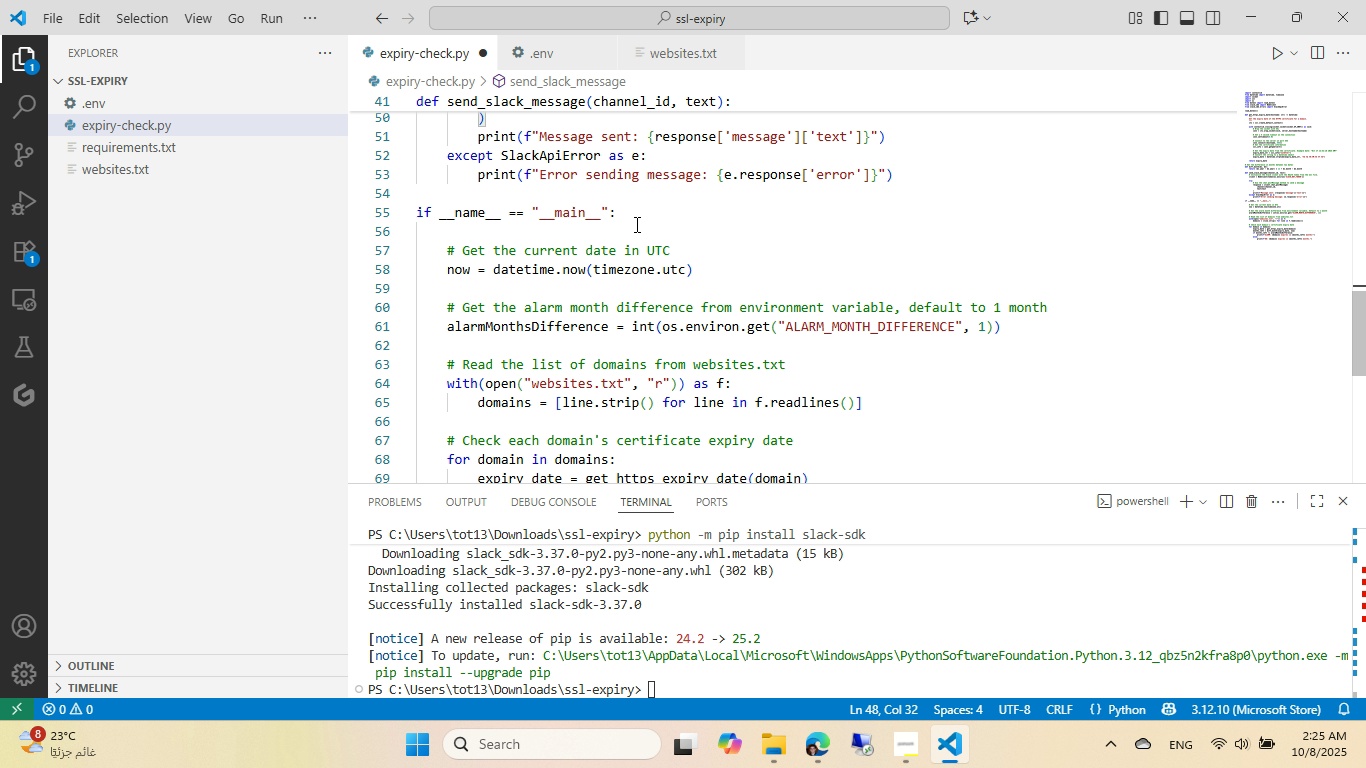 
key(Control+ControlLeft)
 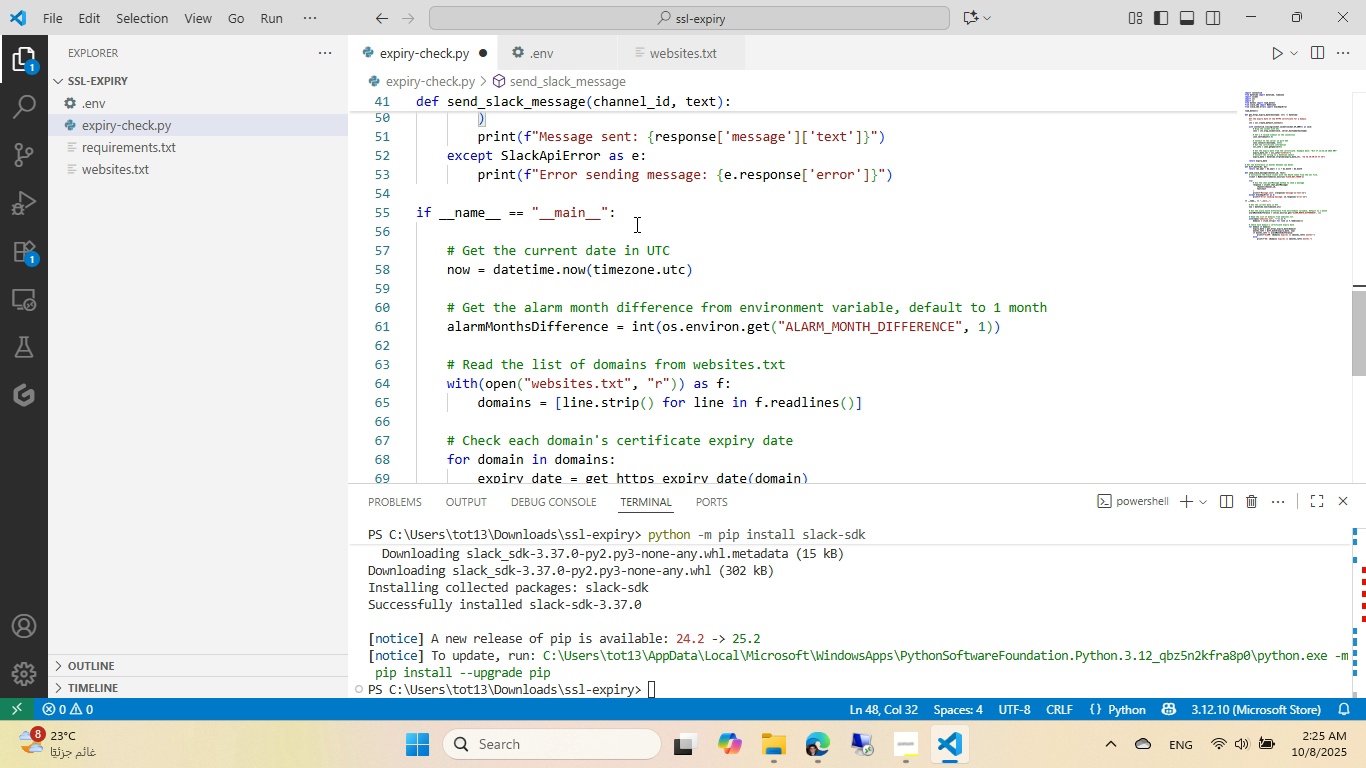 
key(Control+S)
 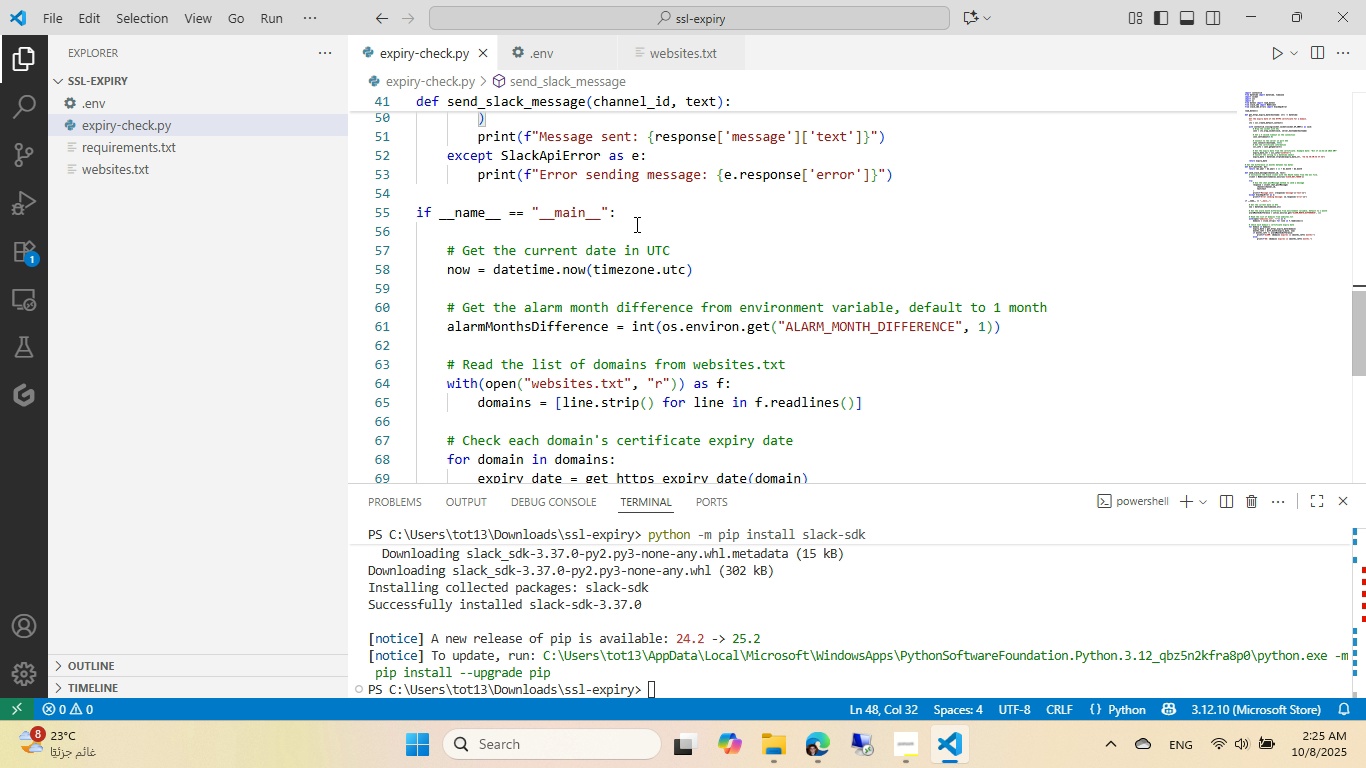 
scroll: coordinate [635, 224], scroll_direction: down, amount: 4.0
 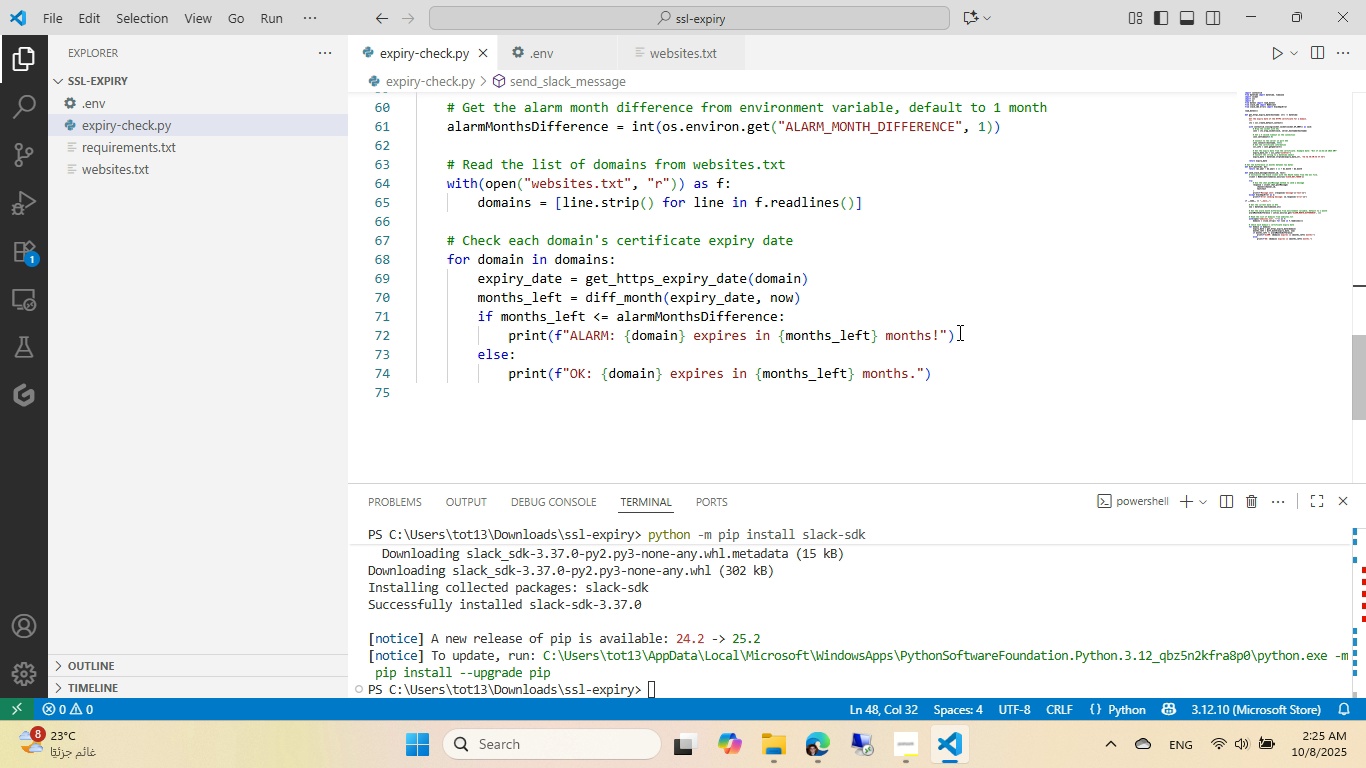 
left_click([958, 332])
 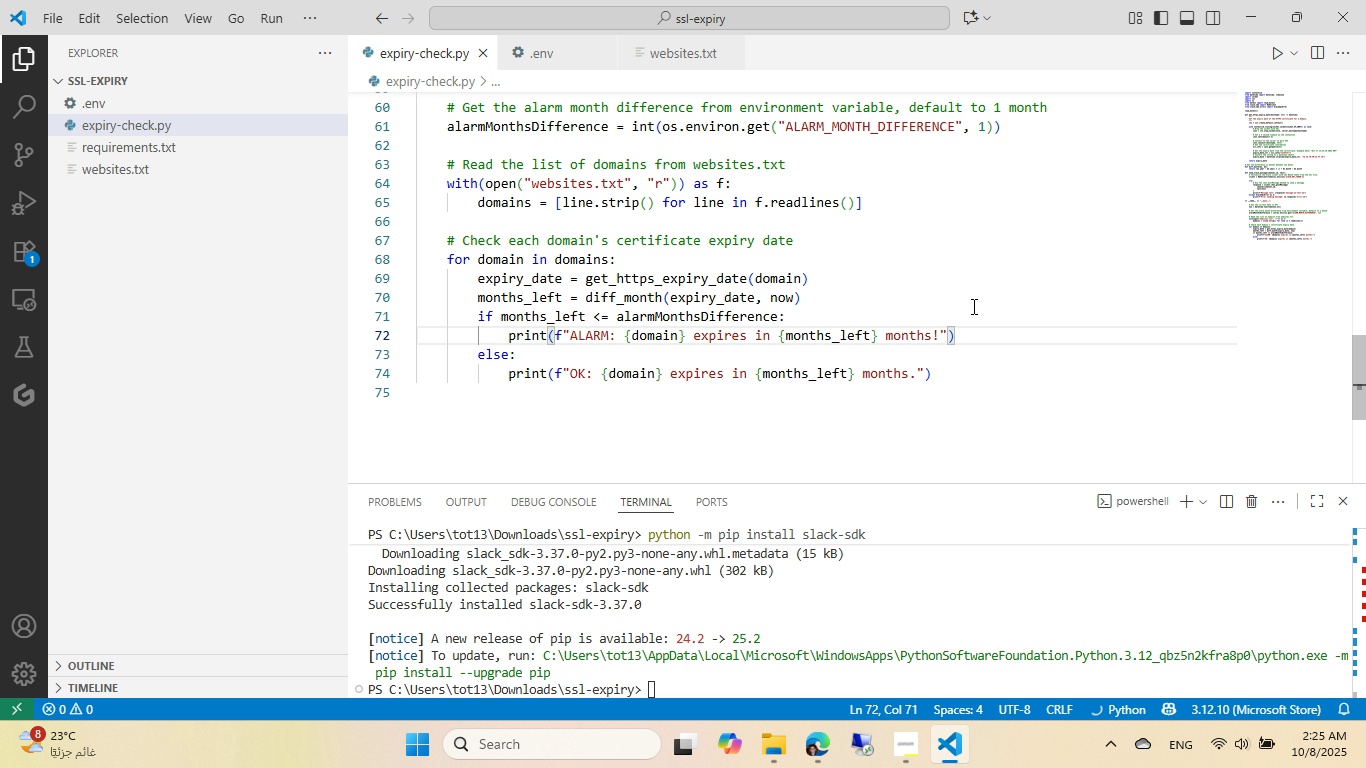 
key(NumpadEnter)
 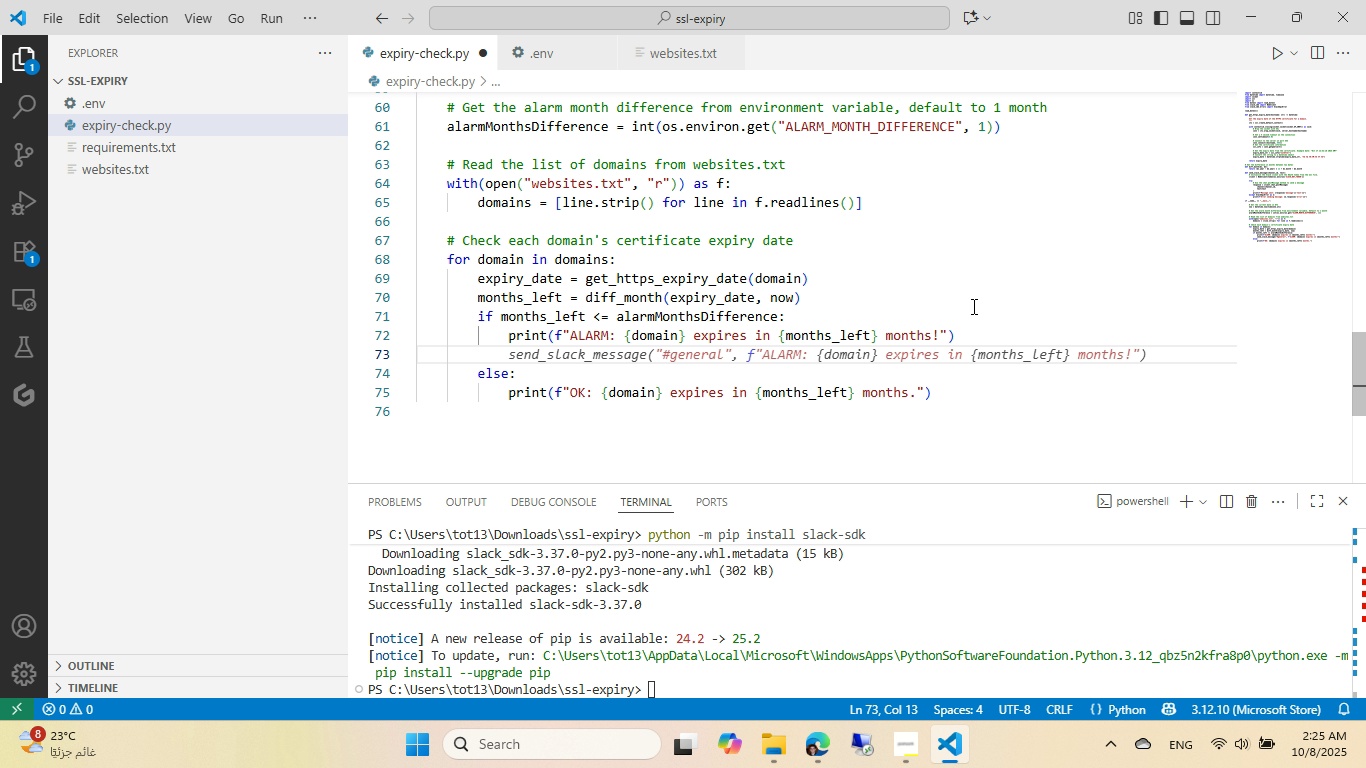 
key(Tab)
 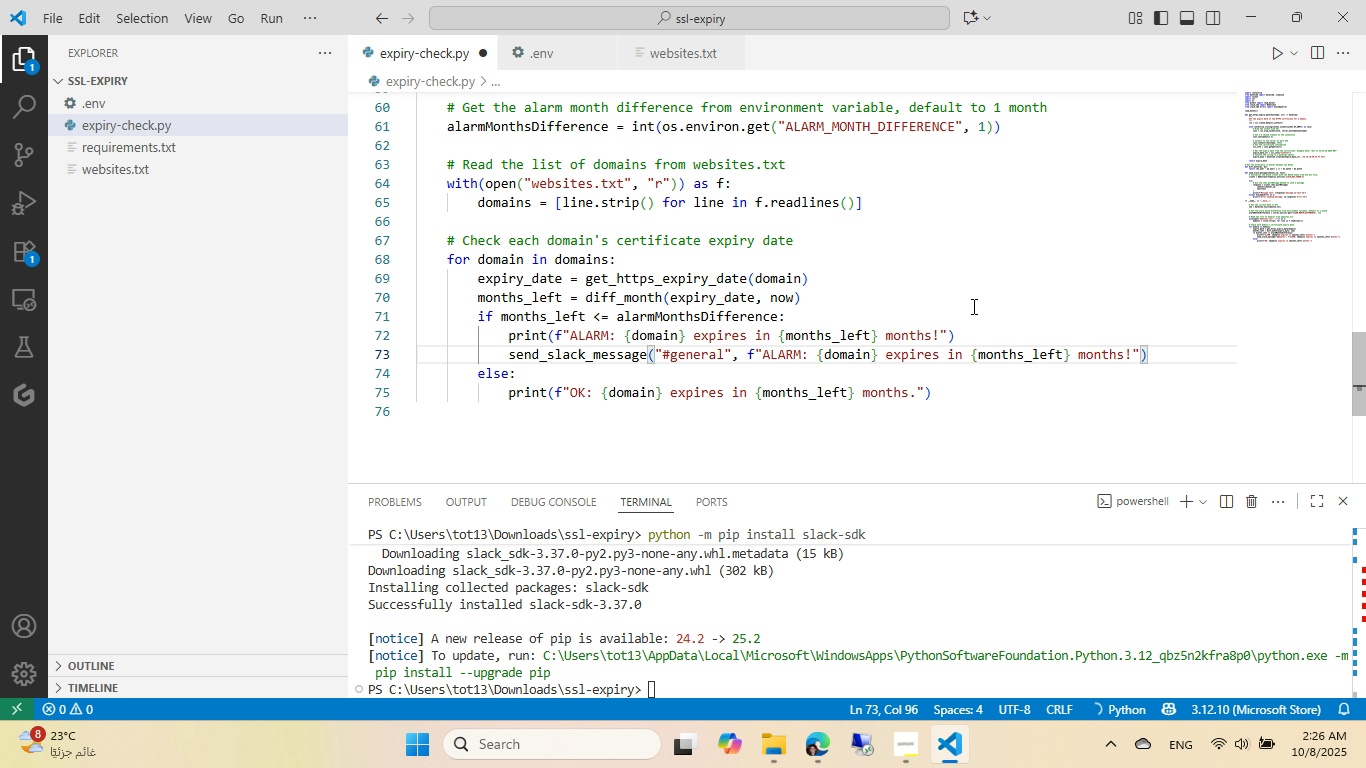 
key(Control+ControlLeft)
 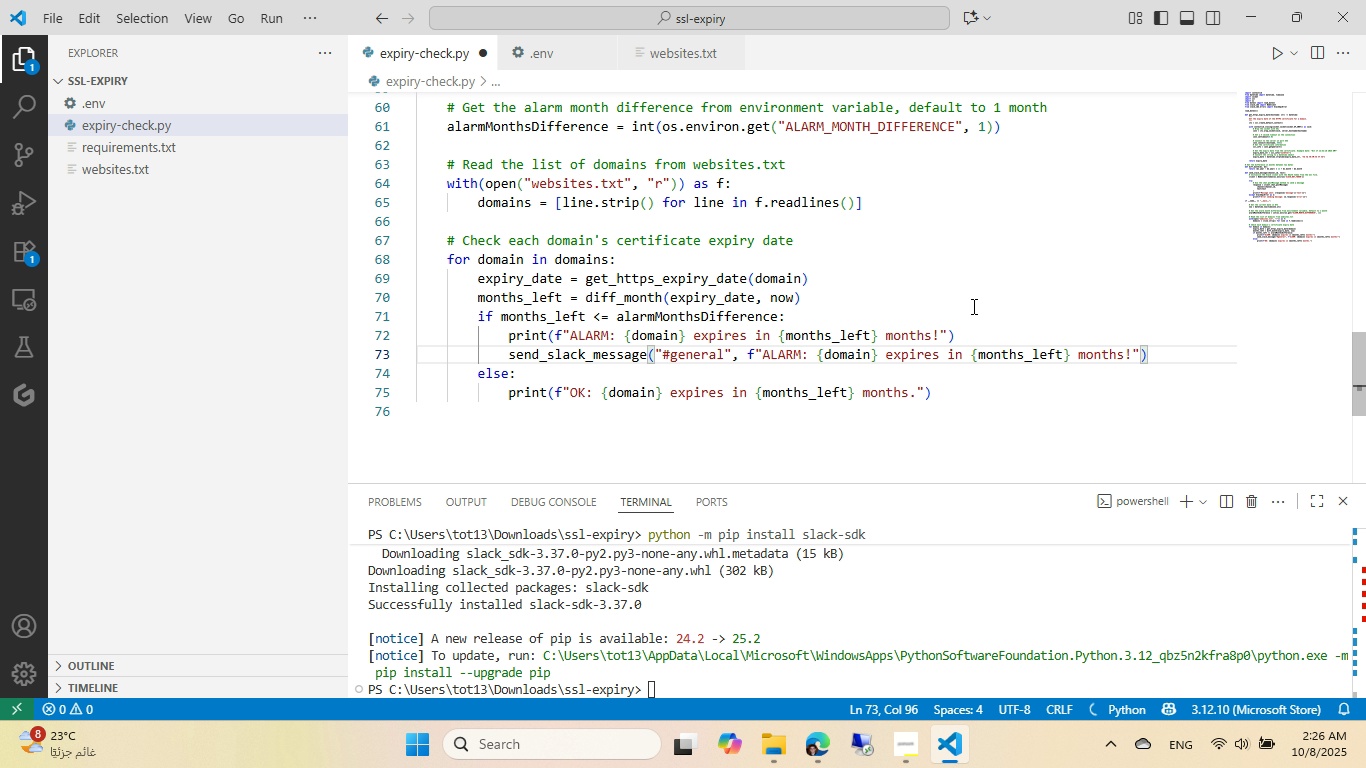 
key(Control+S)
 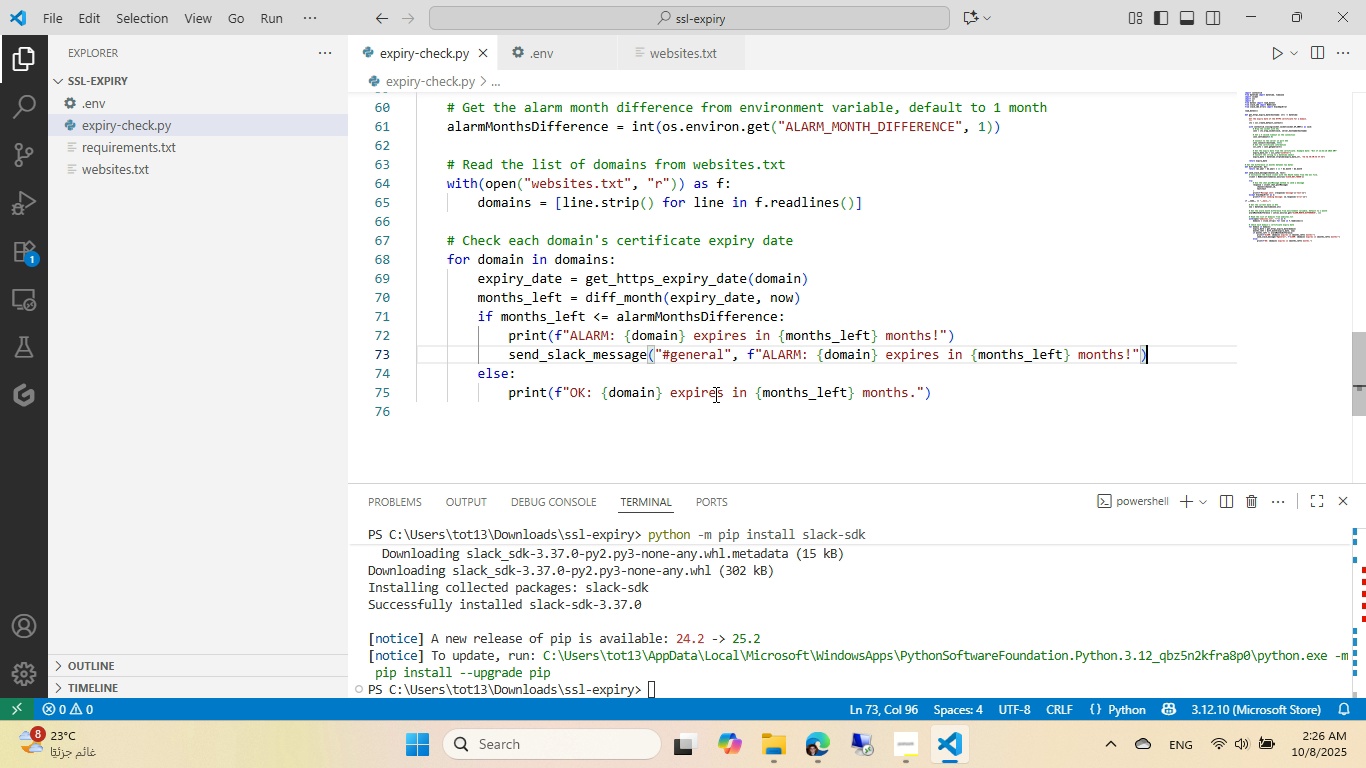 
wait(5.6)
 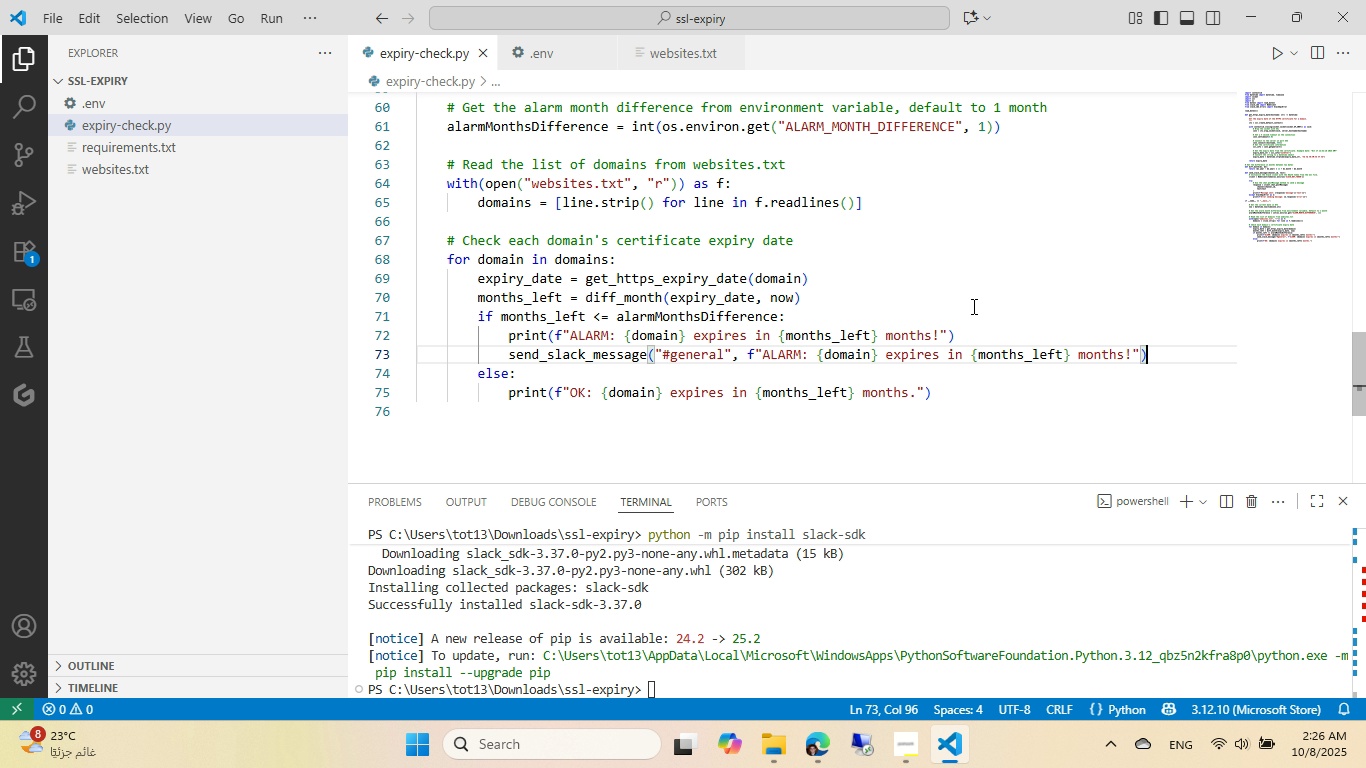 
key(Alt+AltLeft)
 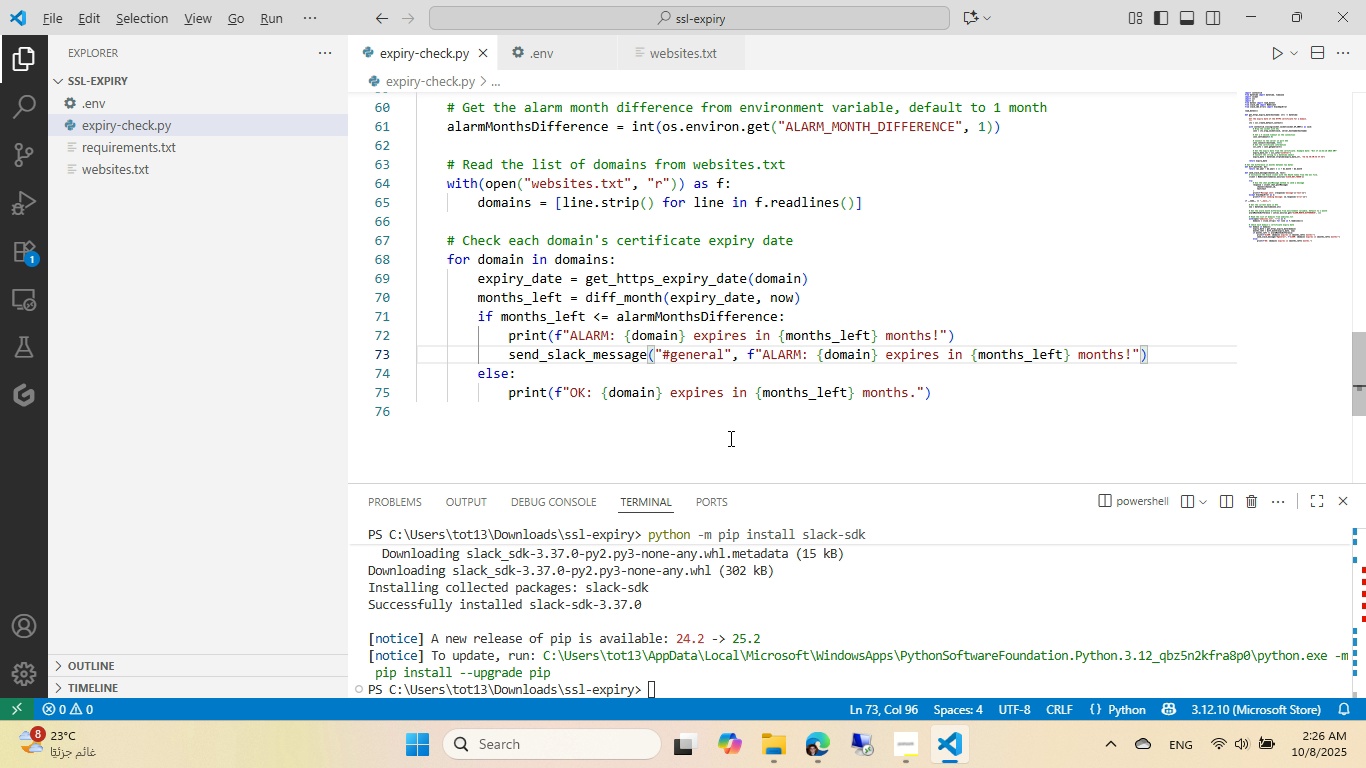 
key(Alt+Tab)